 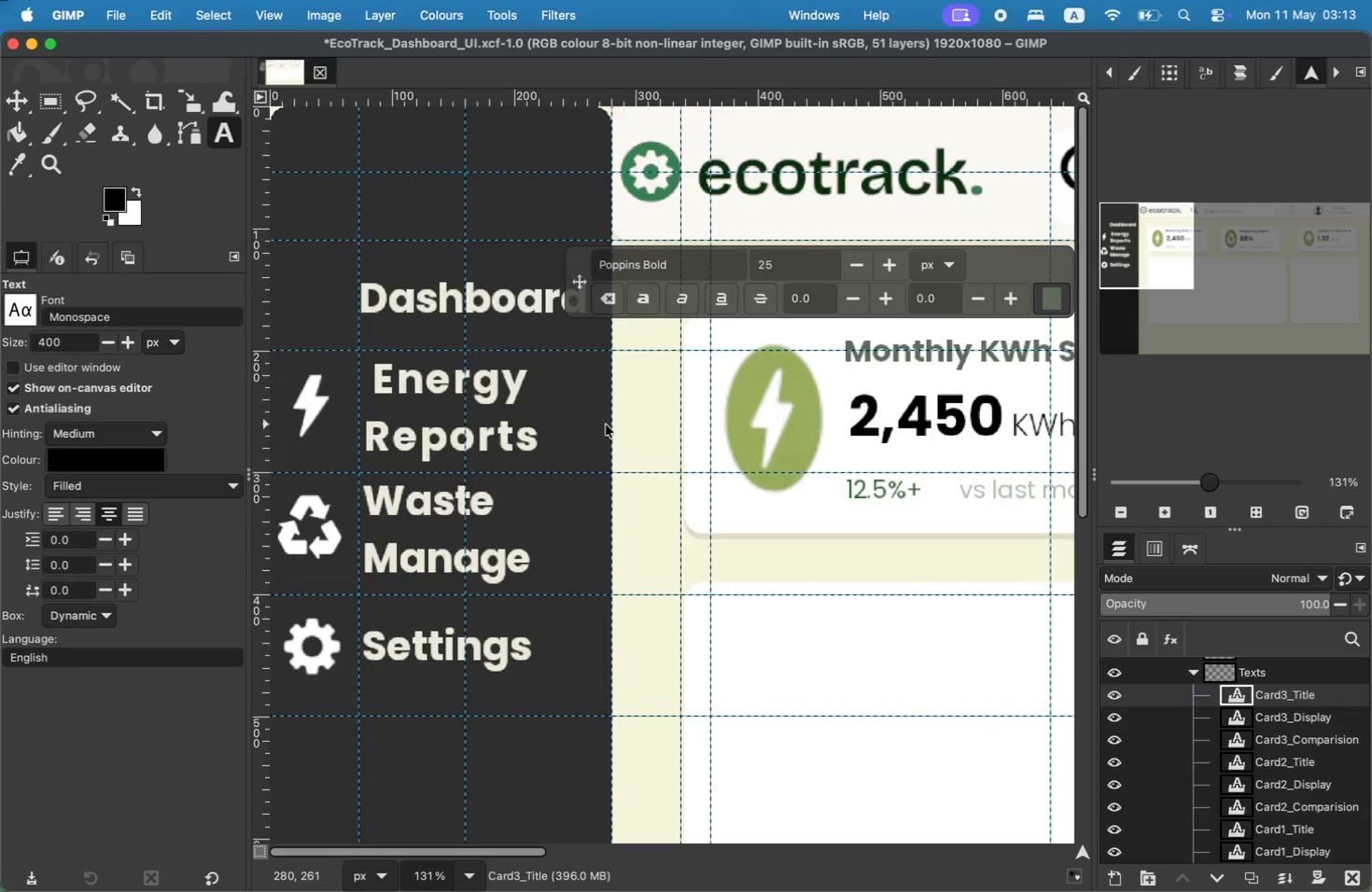 
left_click([23, 104])
 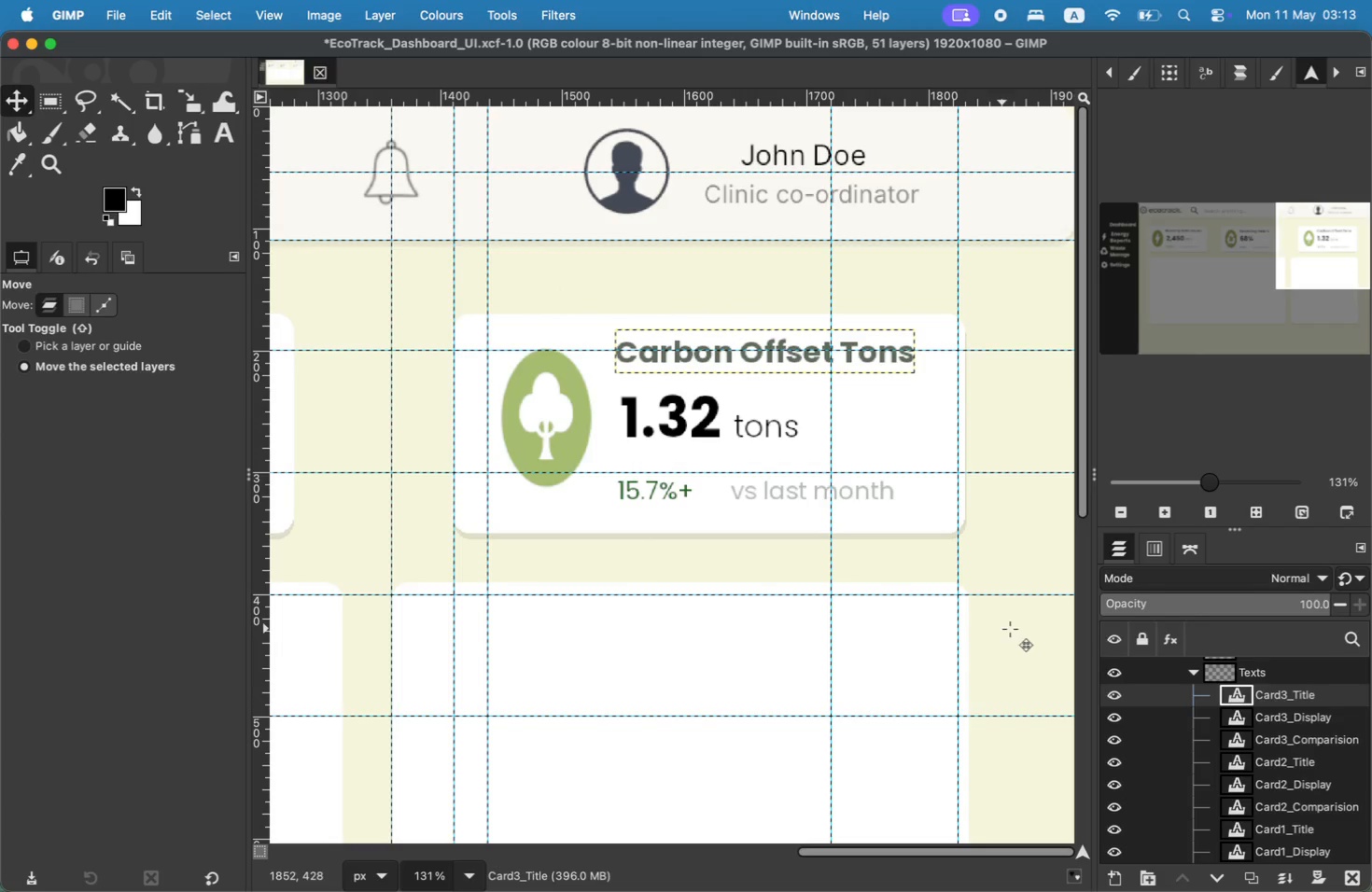 
left_click([1197, 675])
 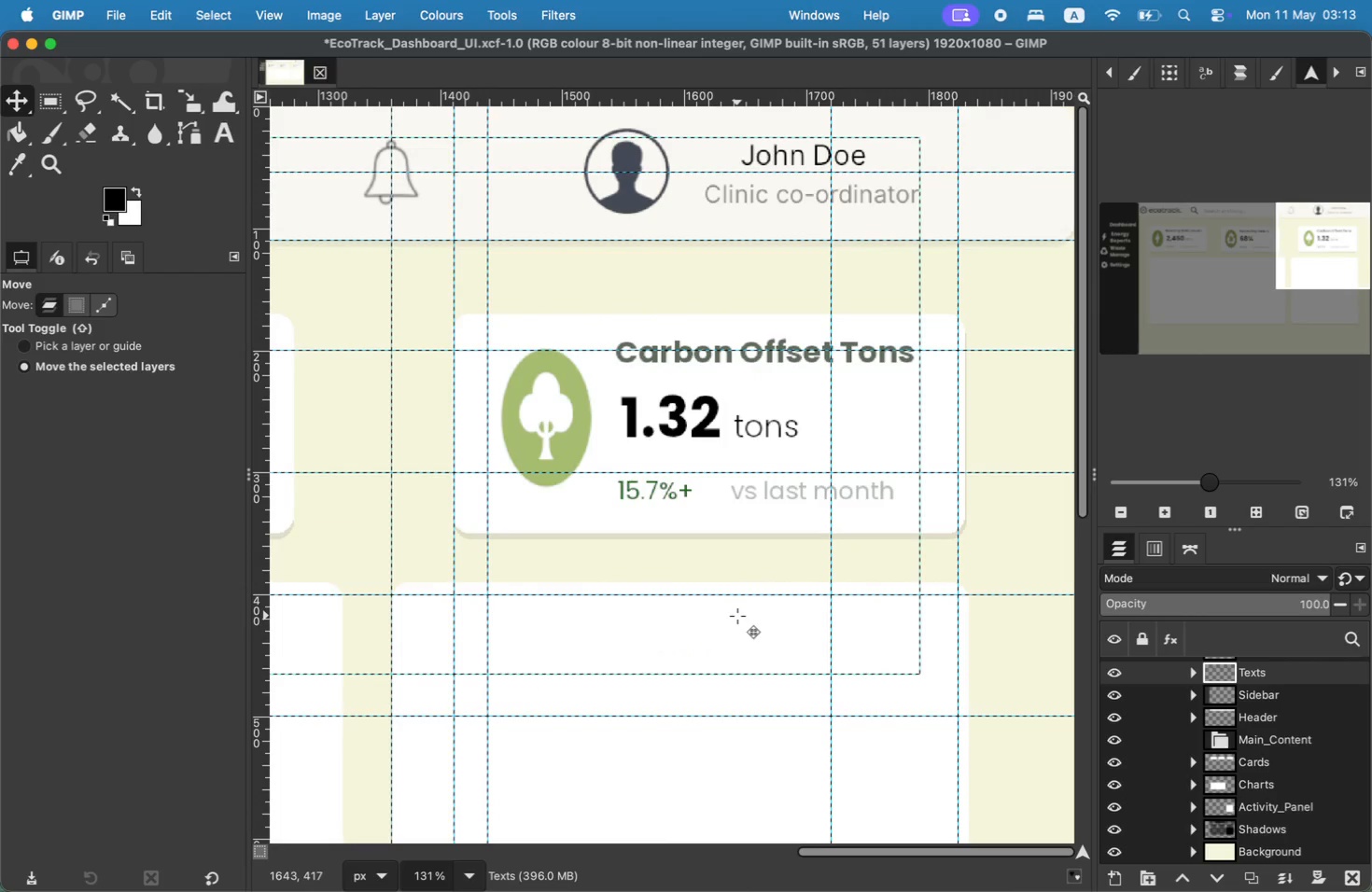 
scroll: coordinate [737, 616], scroll_direction: up, amount: 212.0
 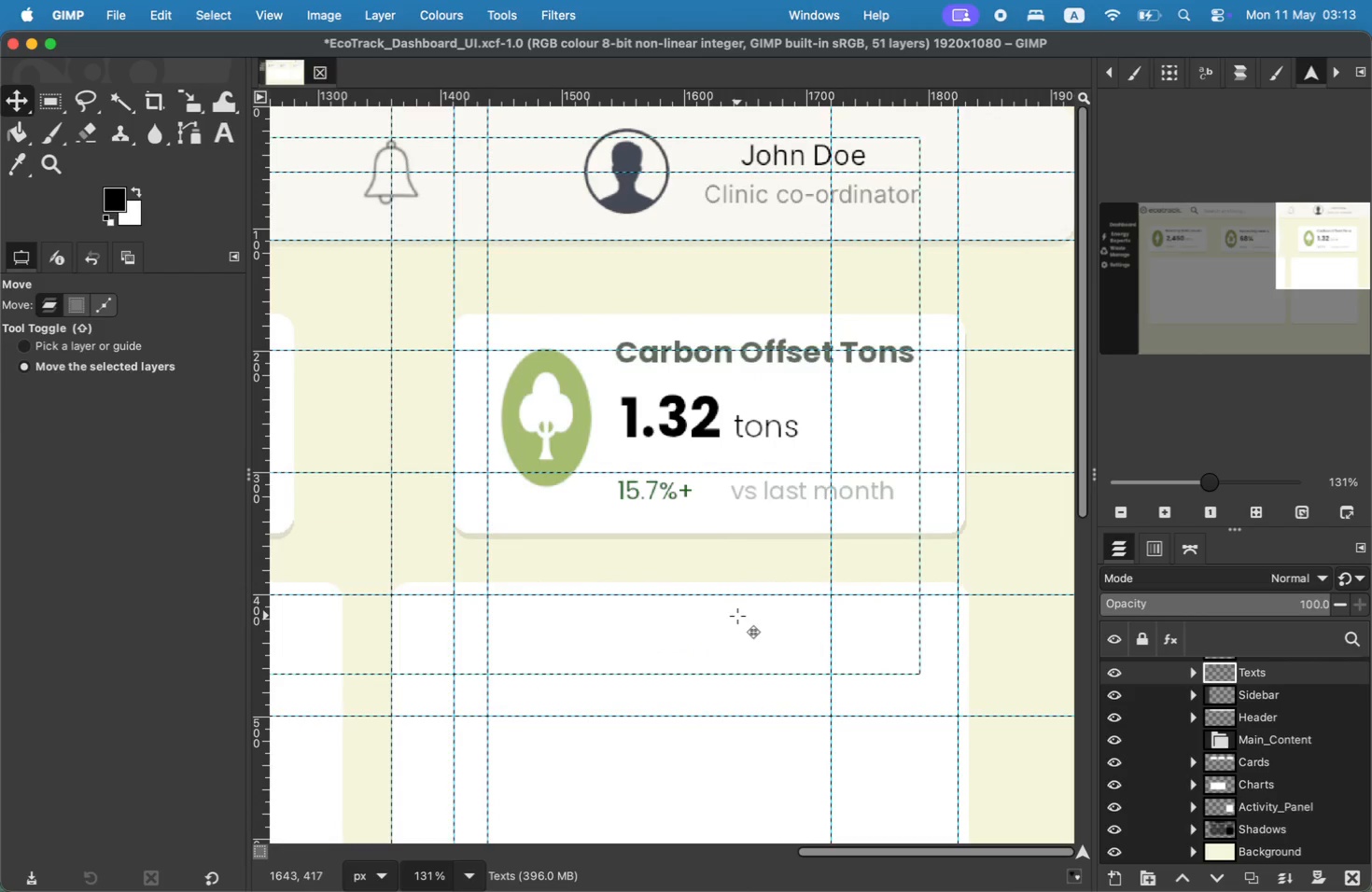 
left_click_drag(start_coordinate=[1144, 263], to_coordinate=[1169, 303])
 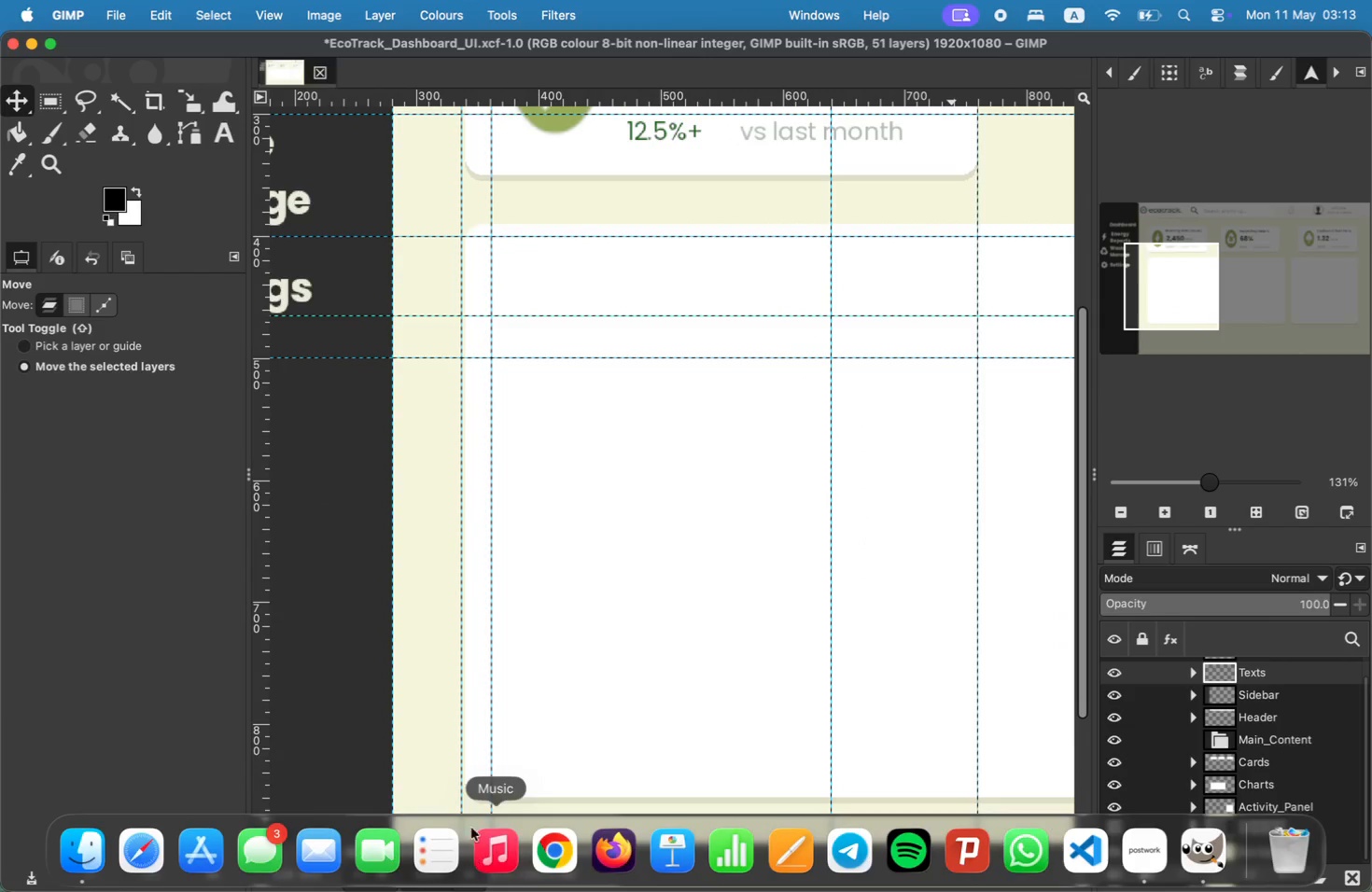 
left_click([467, 891])
 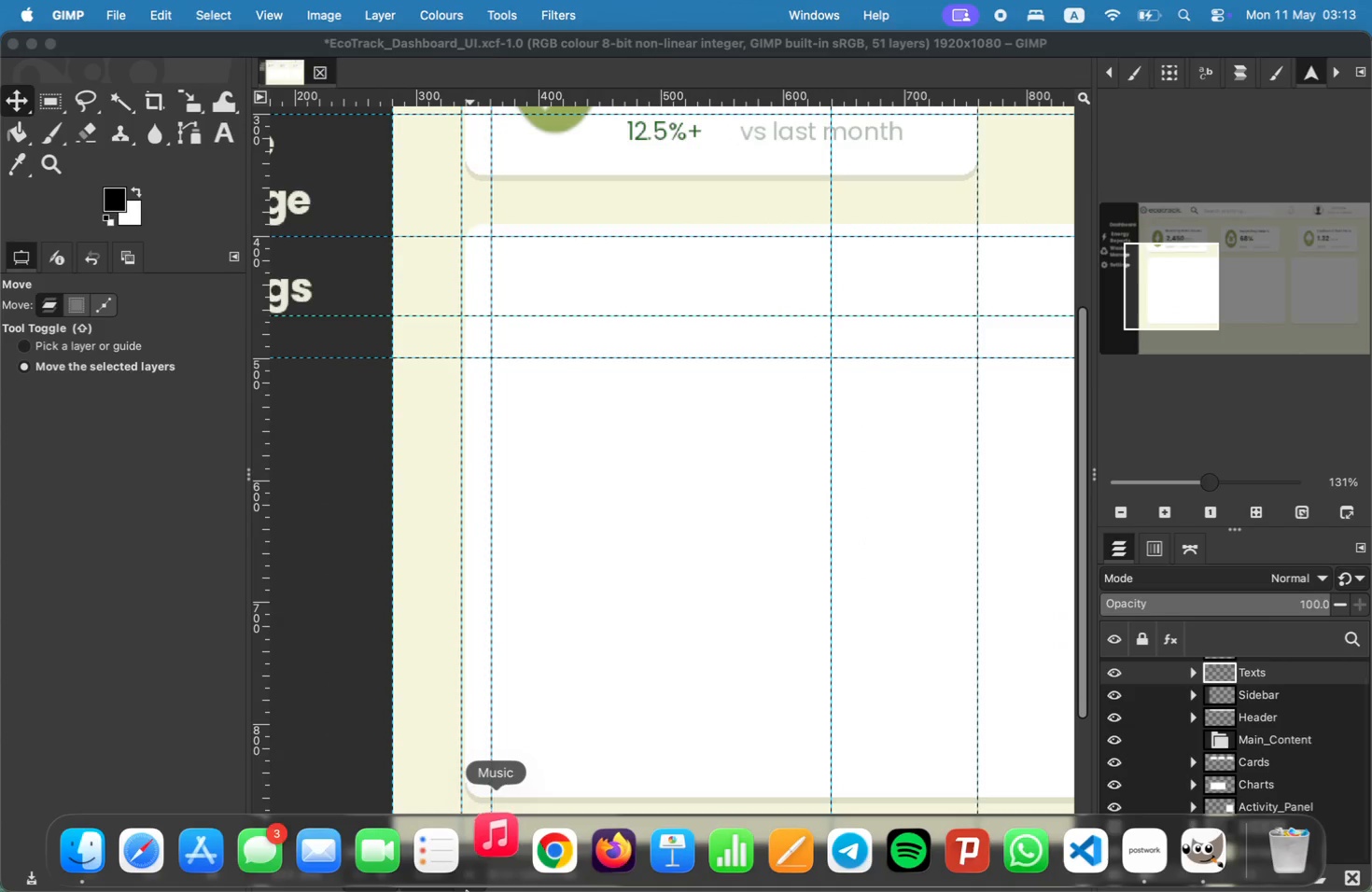 
key(Meta+Q)
 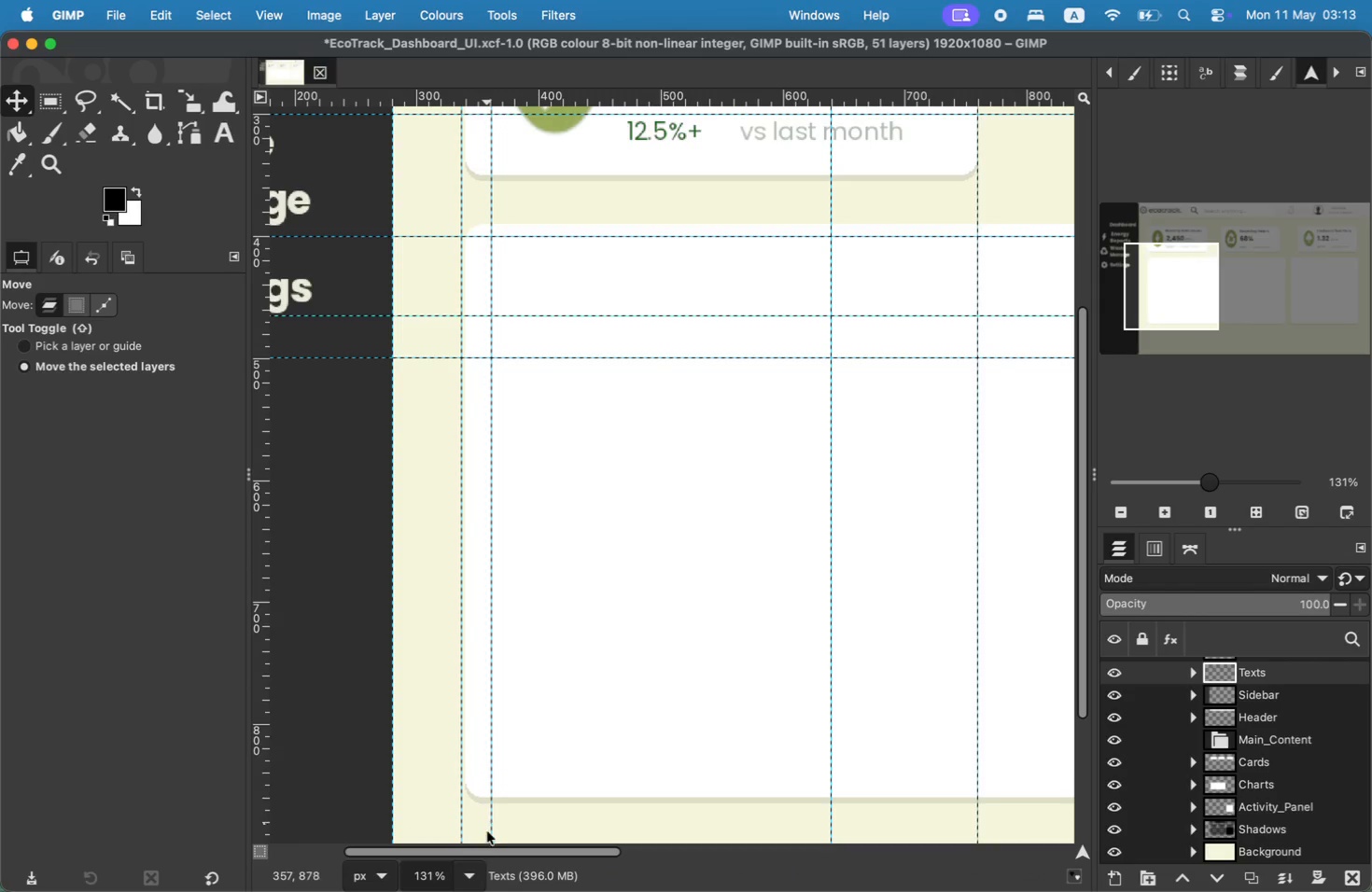 
left_click([468, 871])
 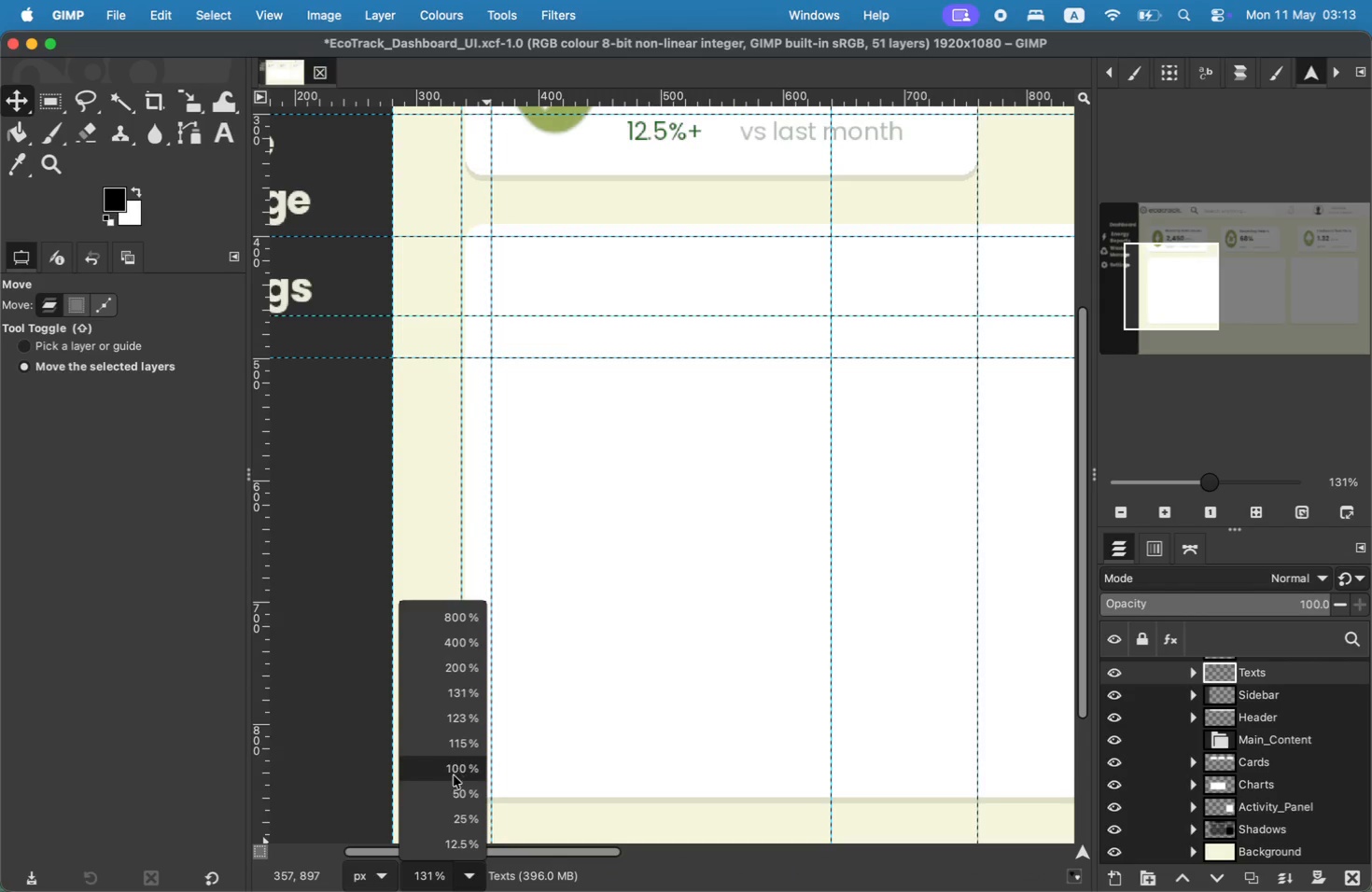 
left_click([454, 786])
 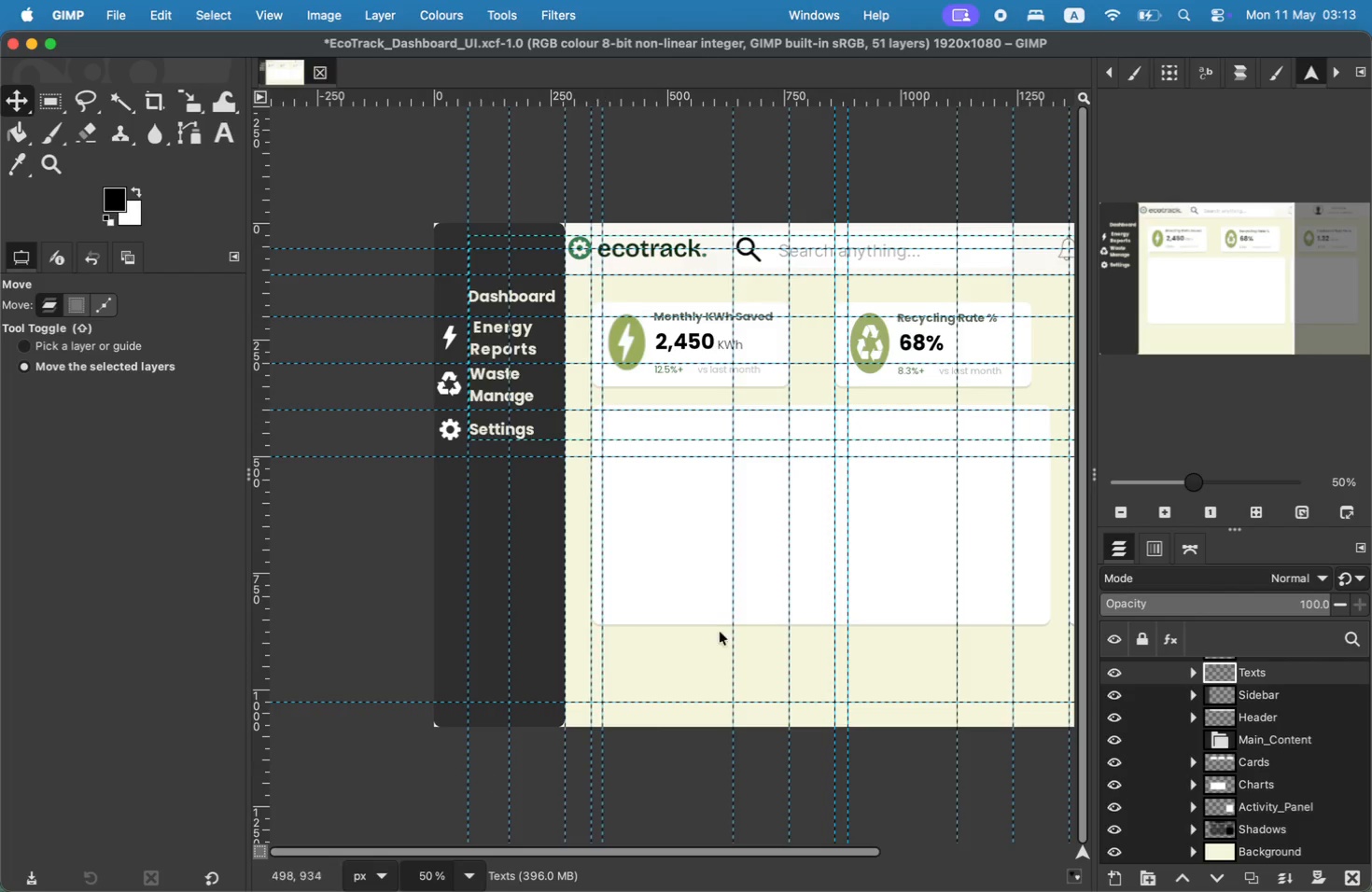 
left_click_drag(start_coordinate=[715, 845], to_coordinate=[767, 845])
 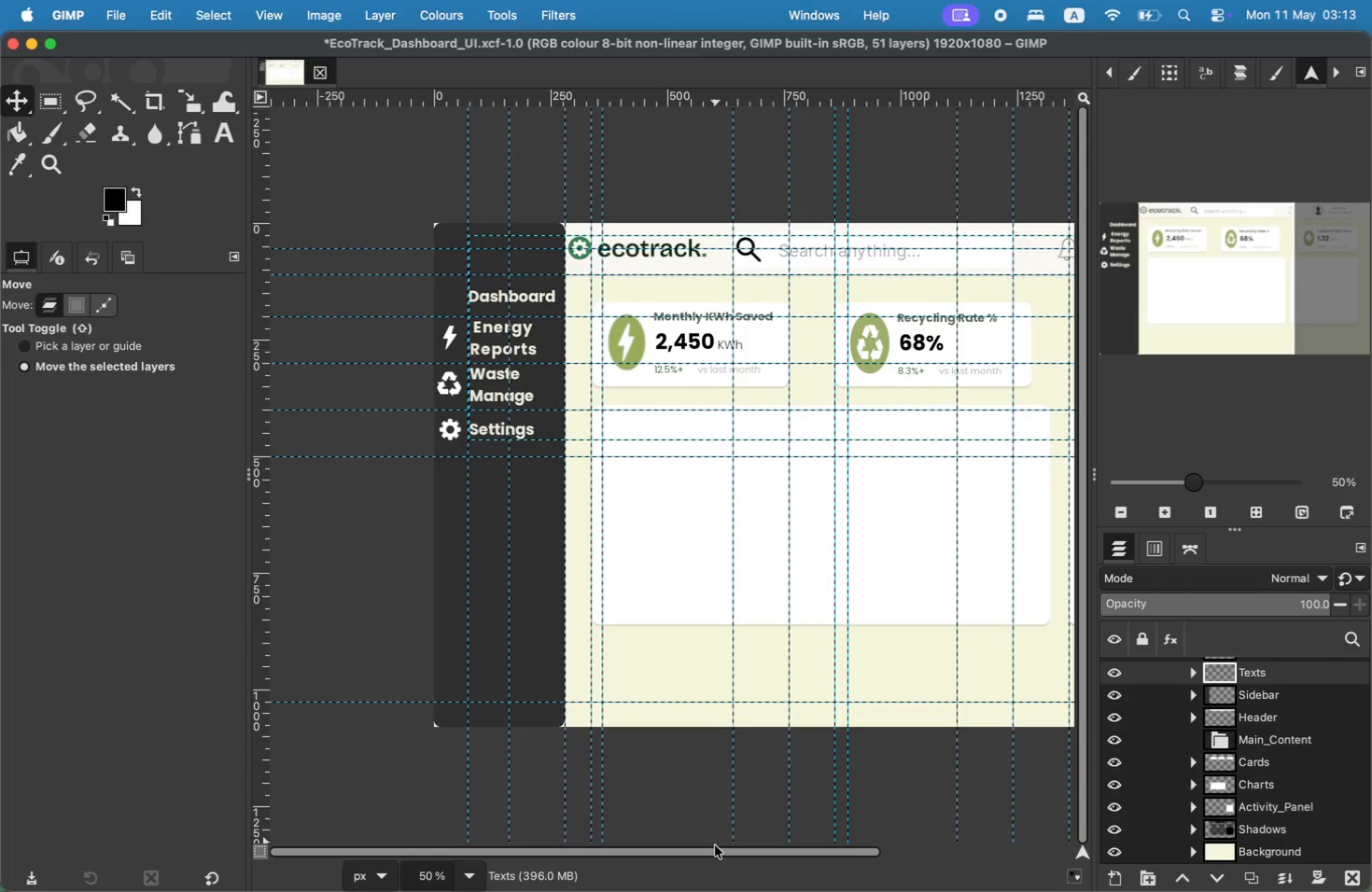 
left_click_drag(start_coordinate=[777, 854], to_coordinate=[784, 846])
 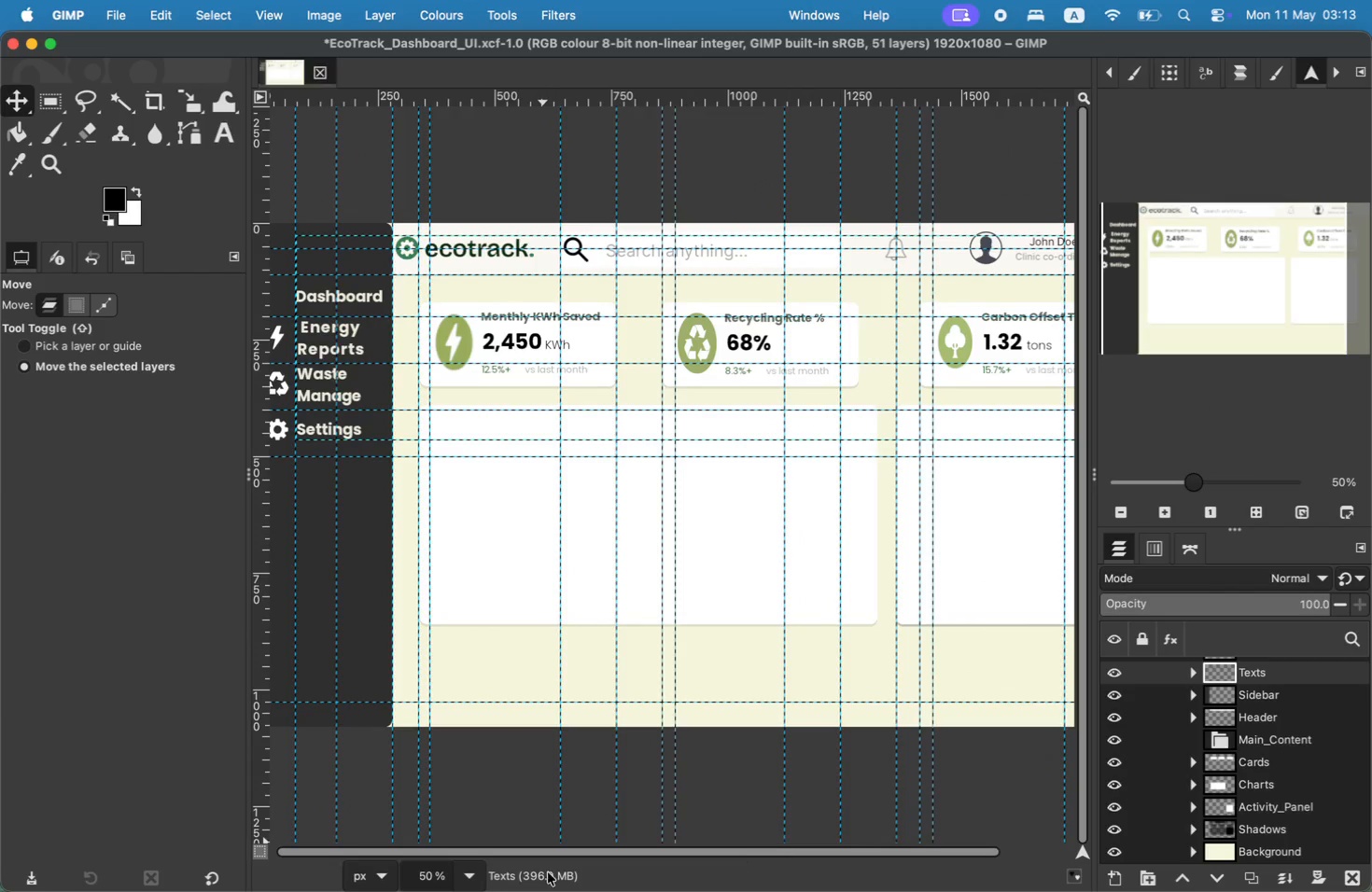 
left_click([431, 874])
 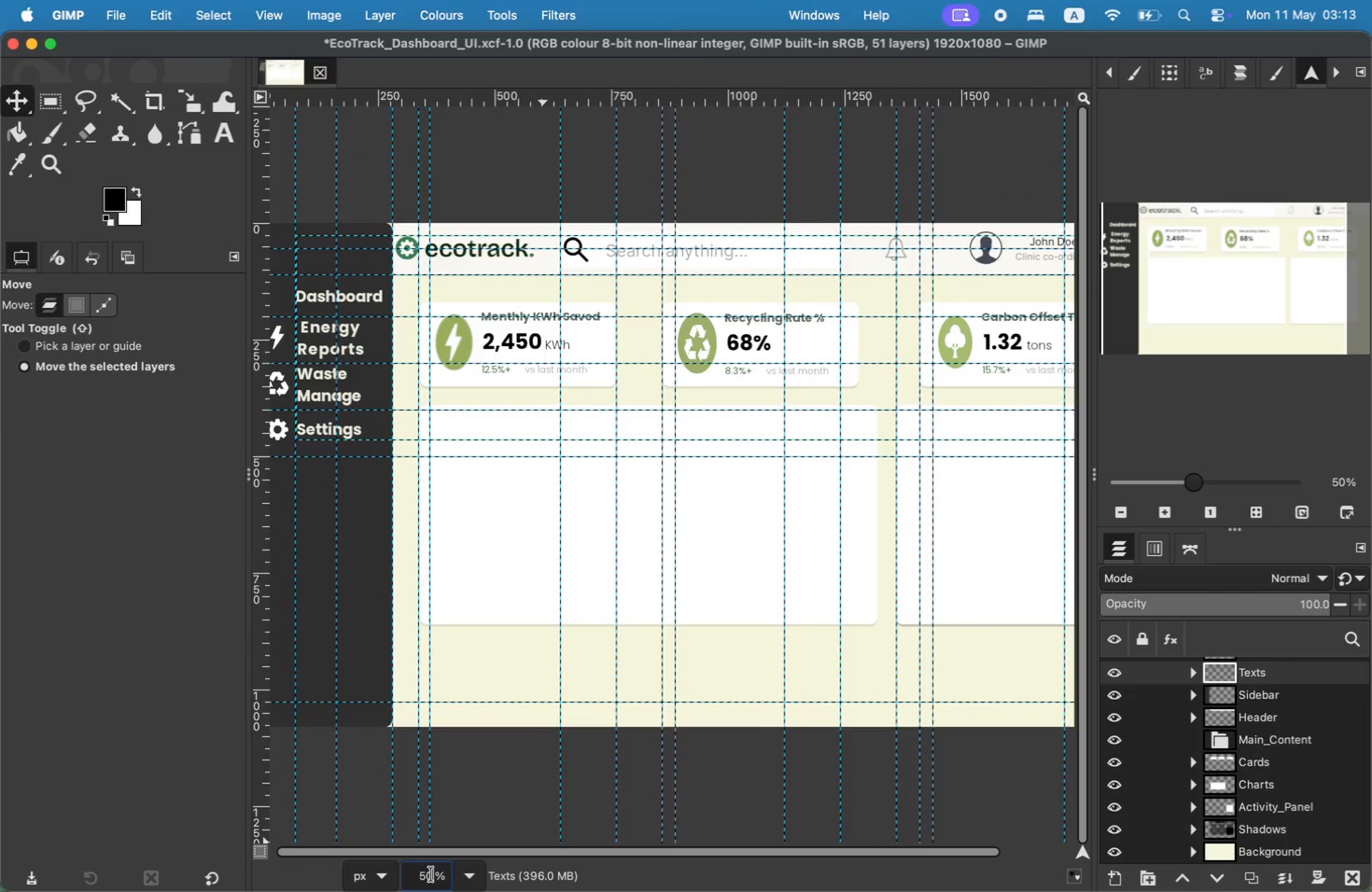 
key(Alt+AltRight)
 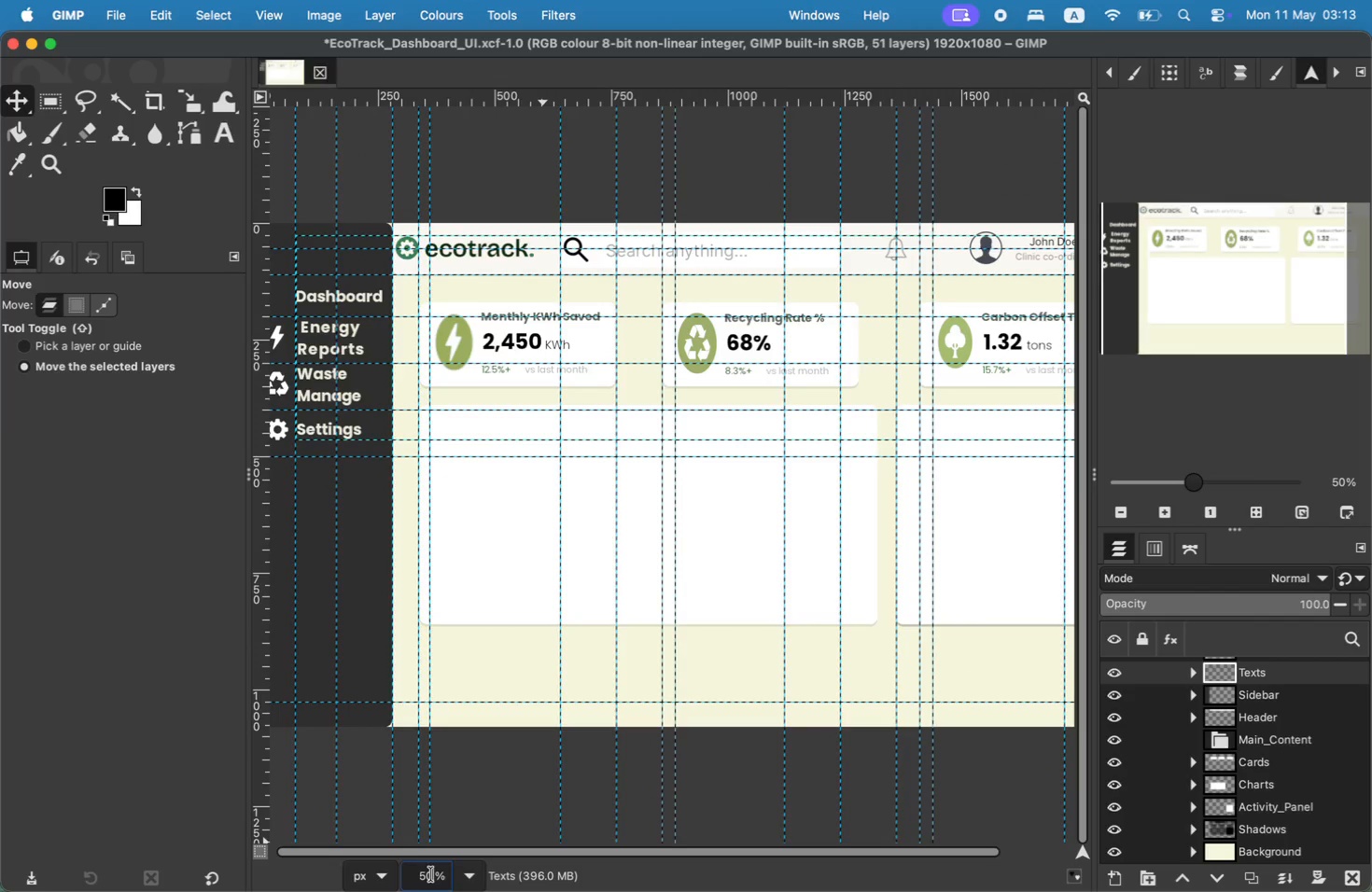 
key(ArrowLeft)
 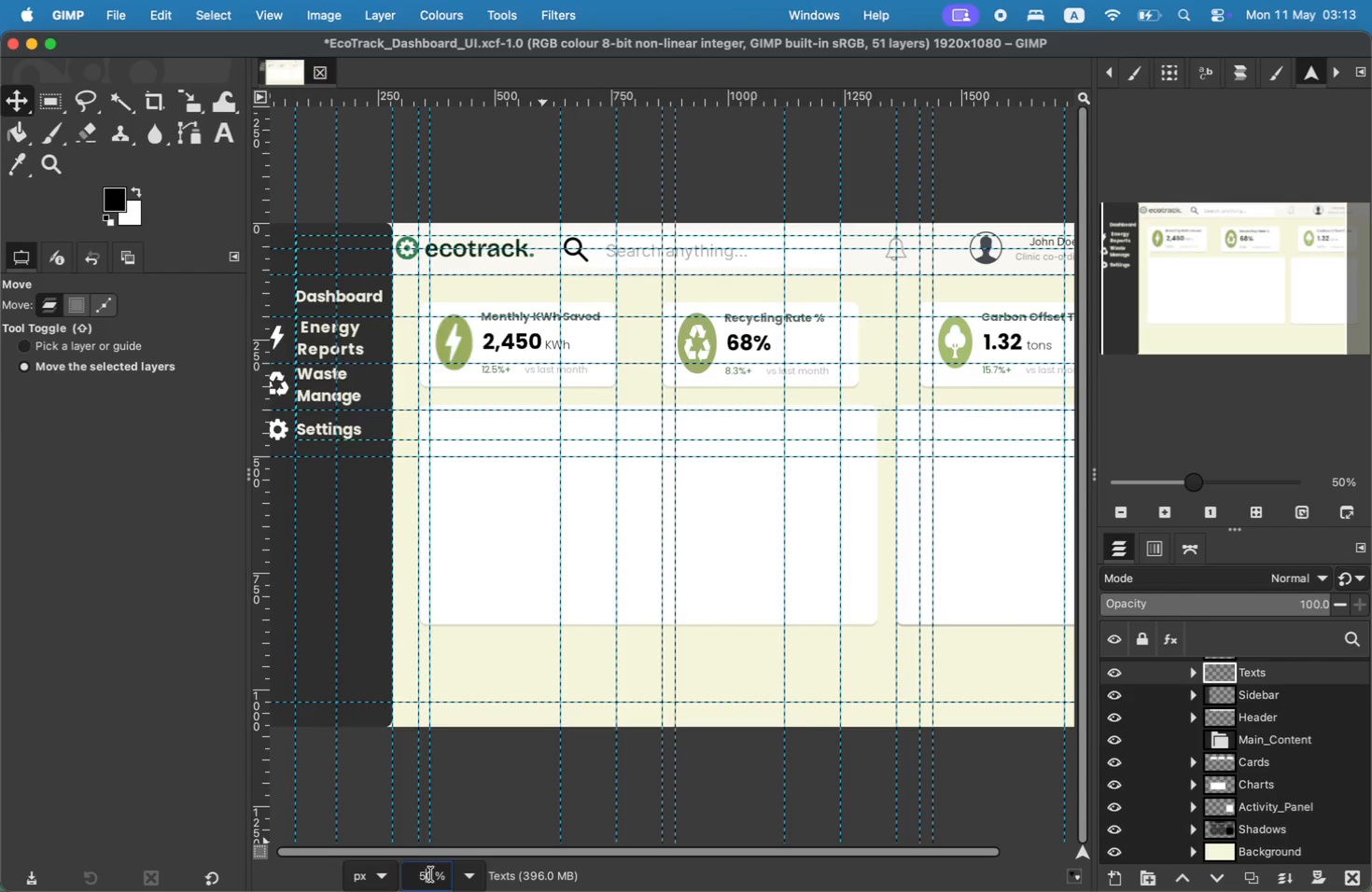 
key(Backspace)
 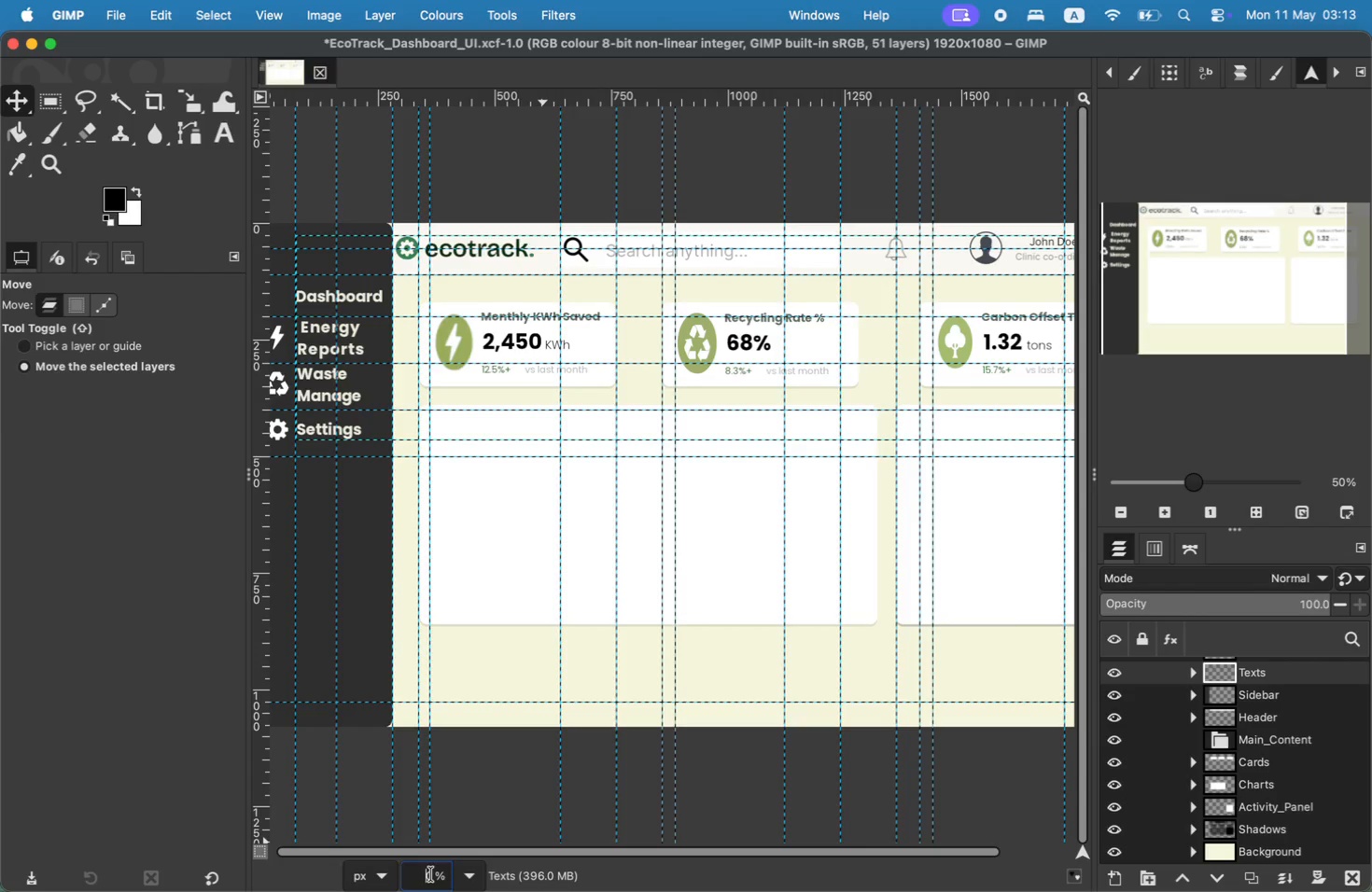 
key(4)
 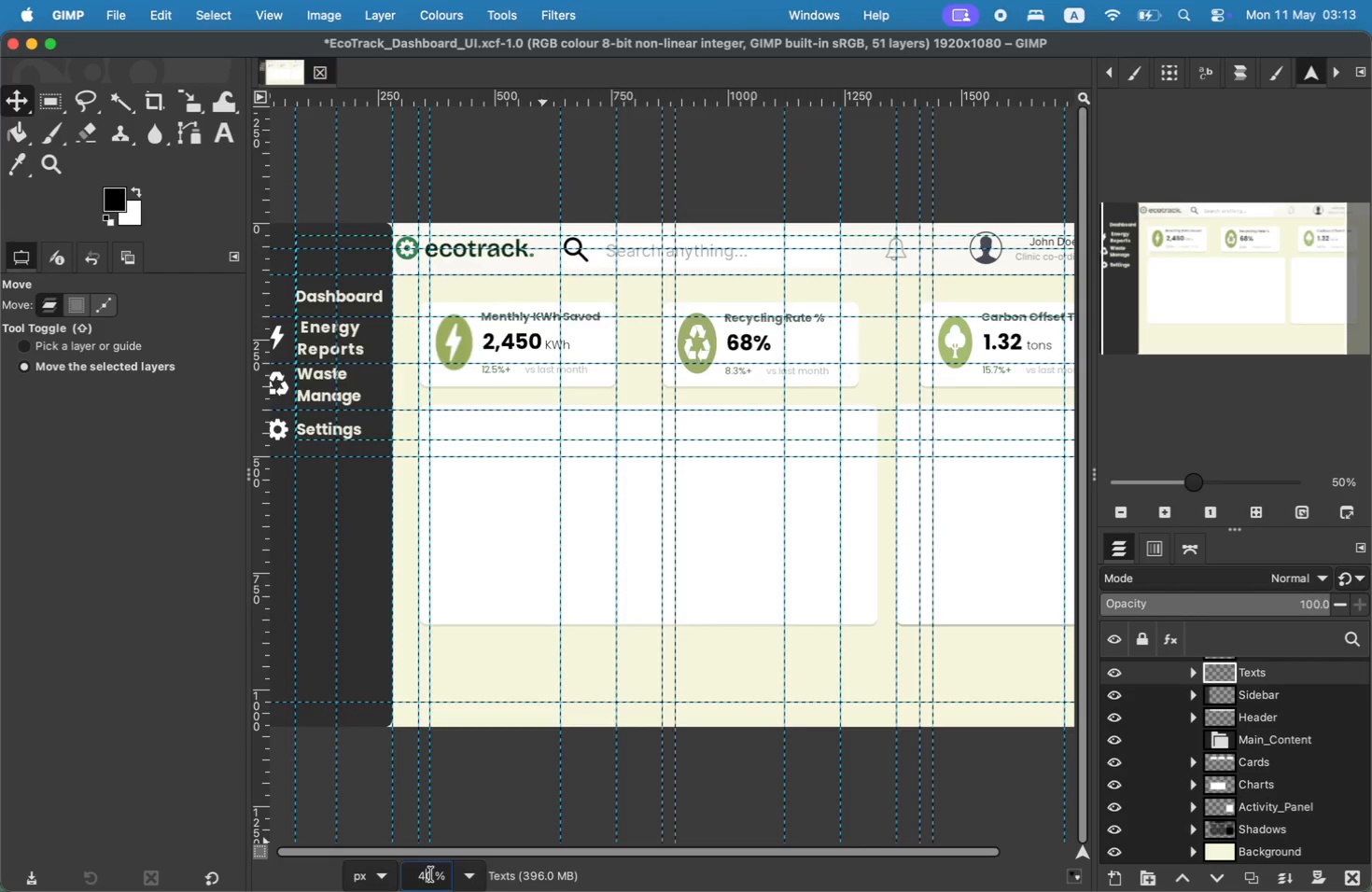 
key(Enter)
 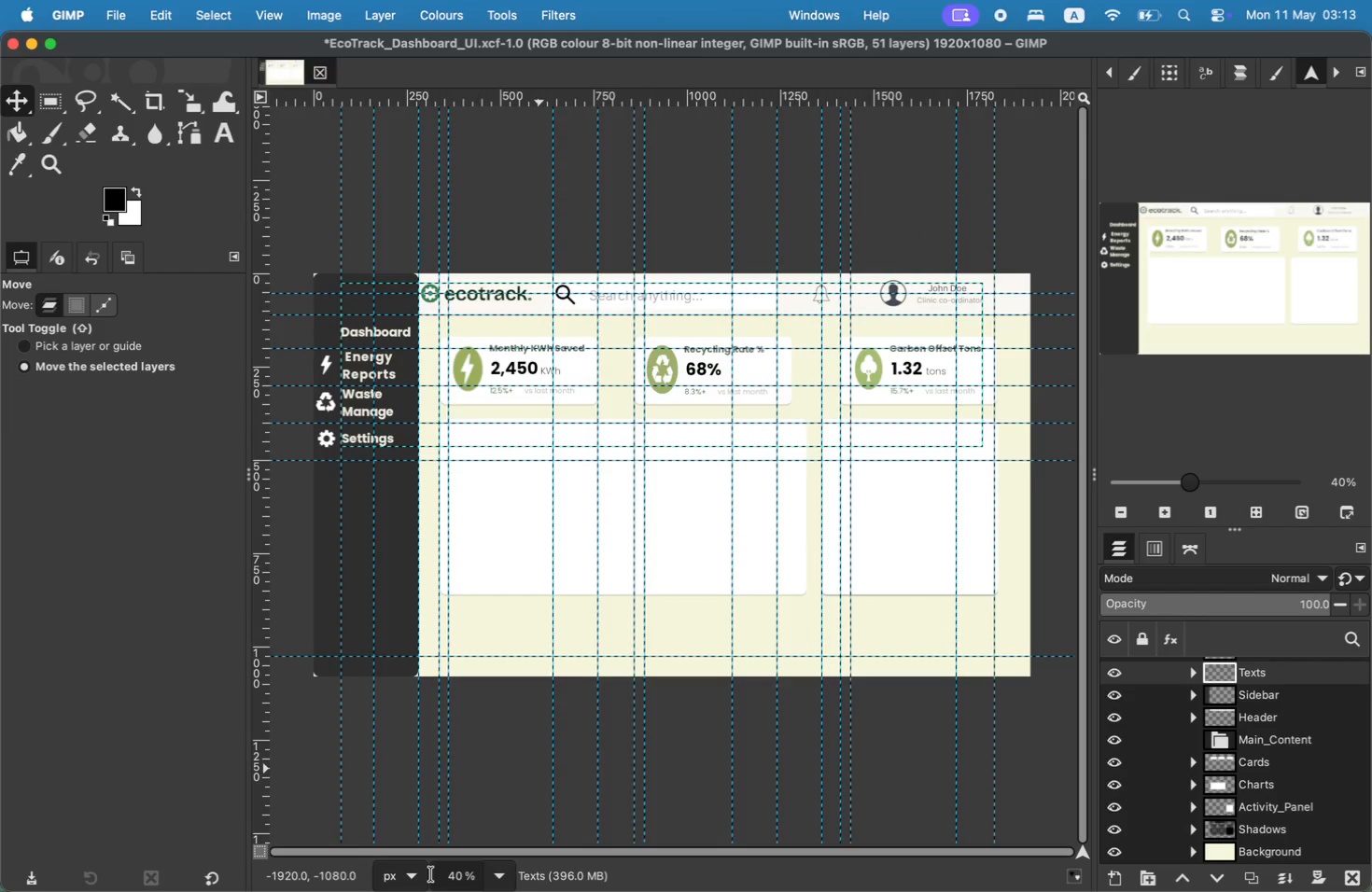 
wait(9.94)
 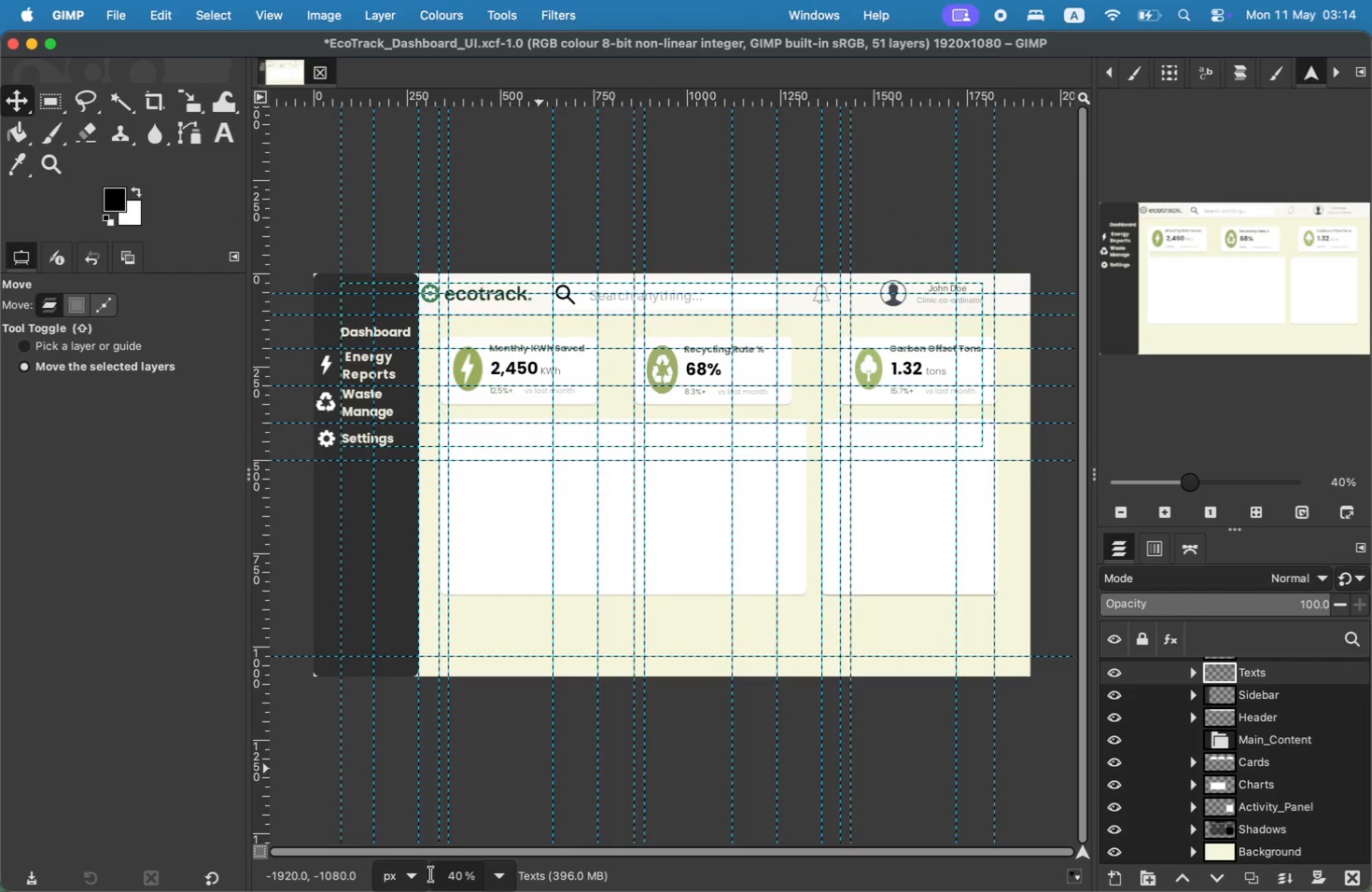 
key(Meta+Tab)